 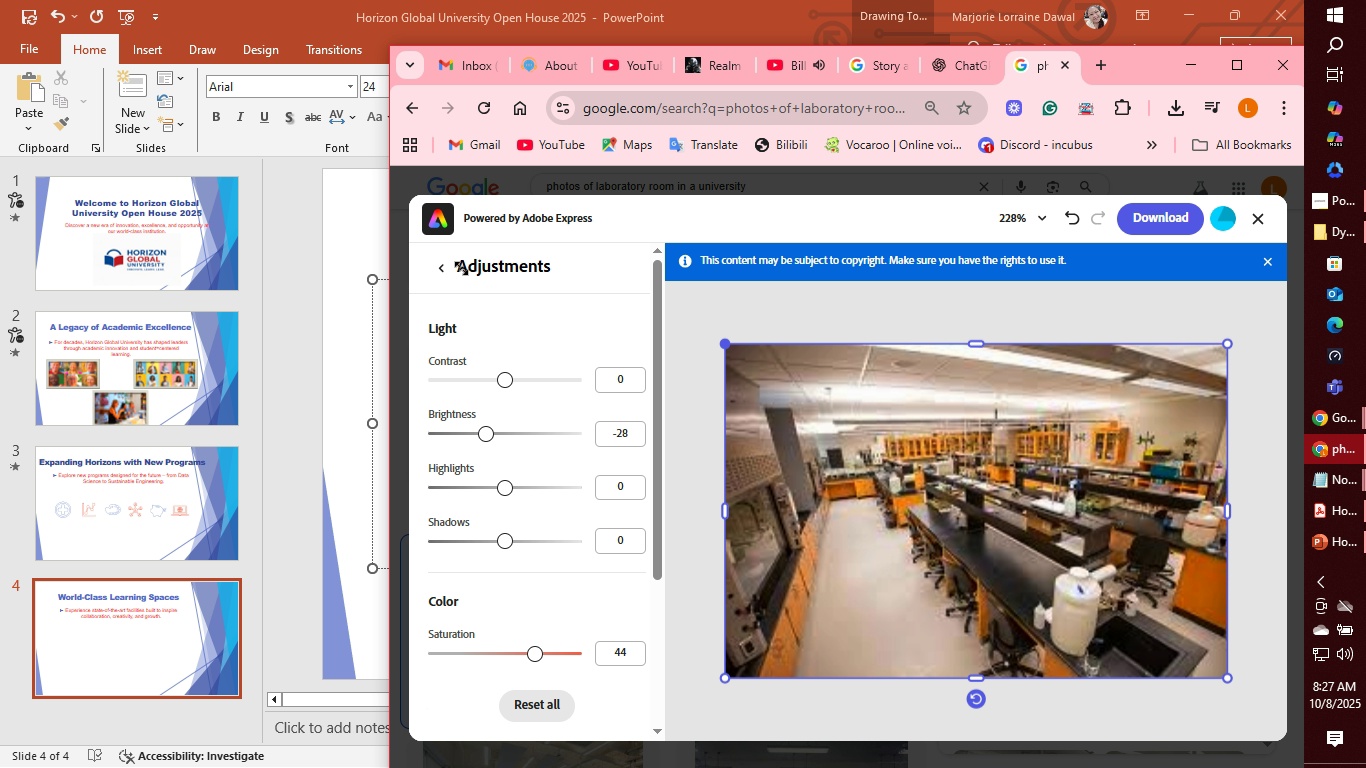 
left_click([463, 268])
 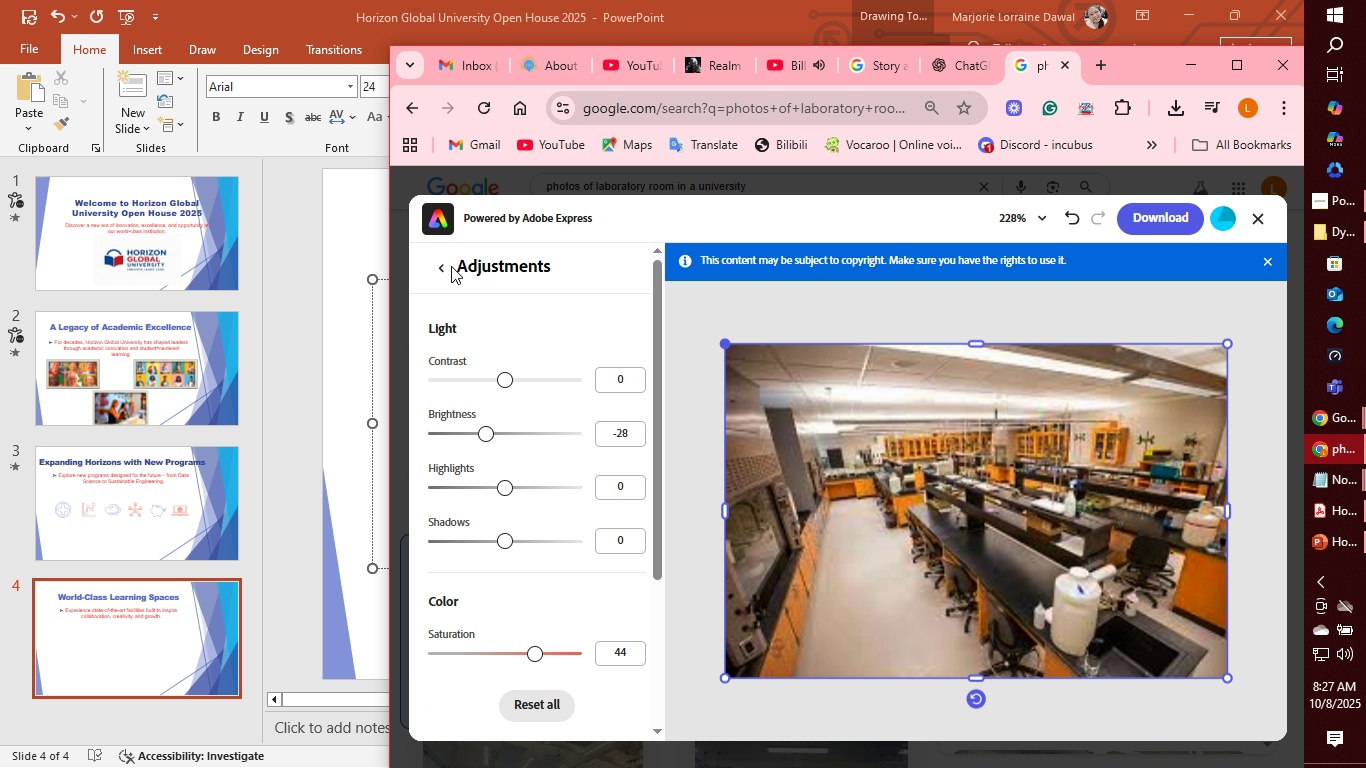 
left_click([440, 271])
 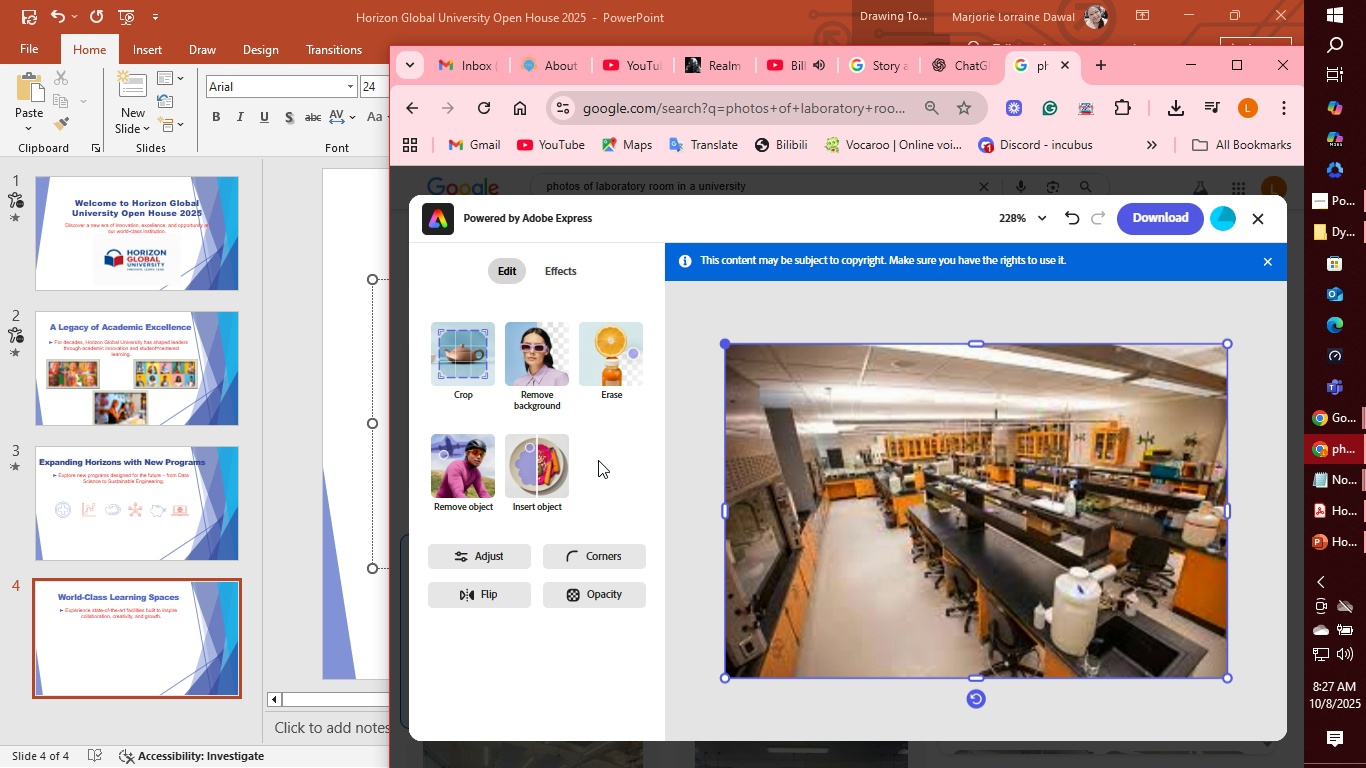 
wait(7.57)
 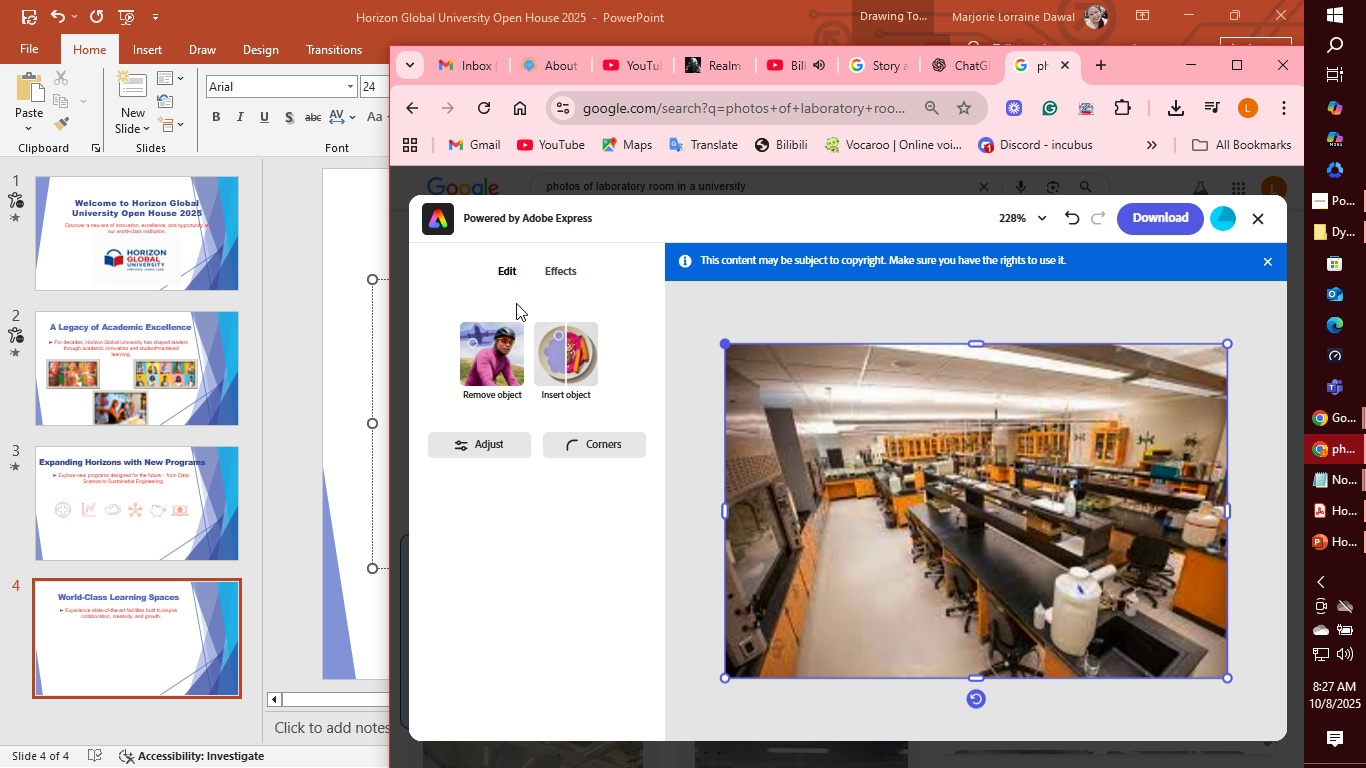 
left_click([466, 352])
 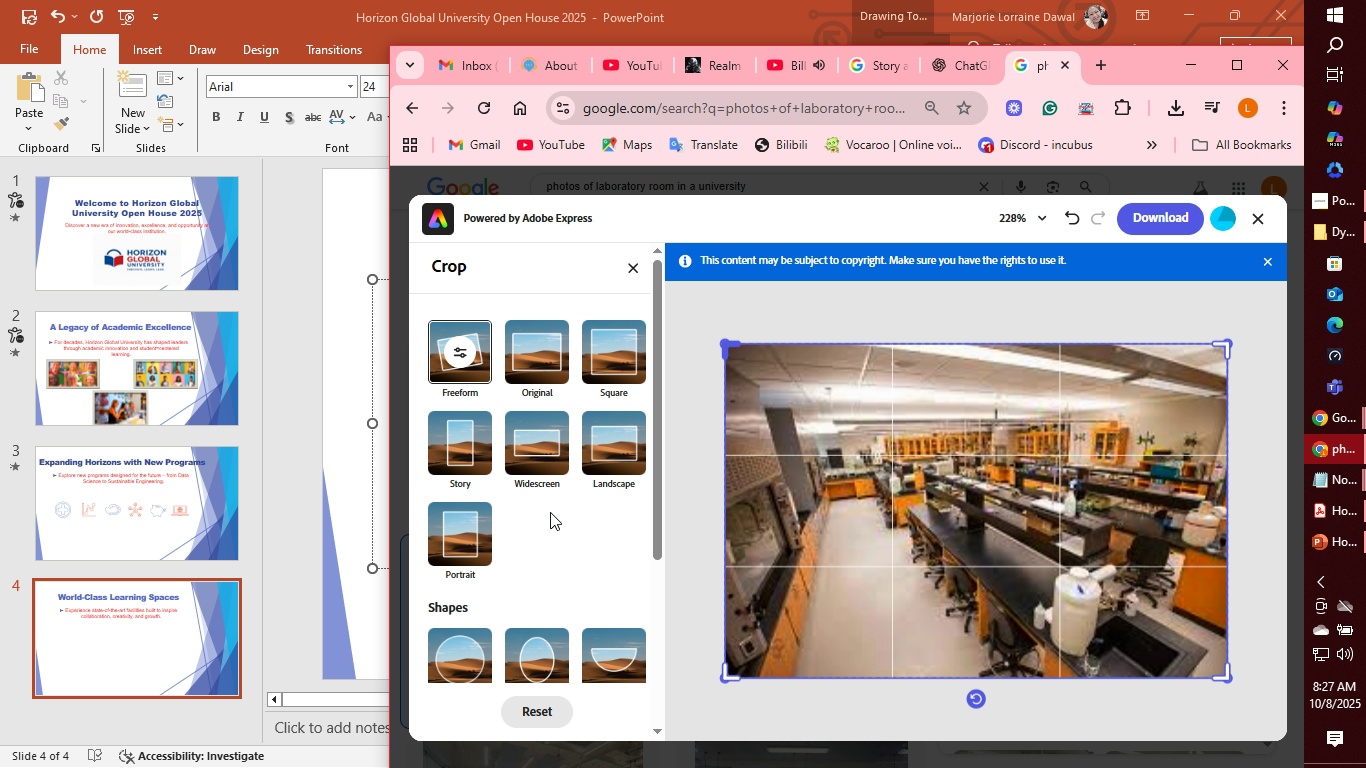 
wait(6.51)
 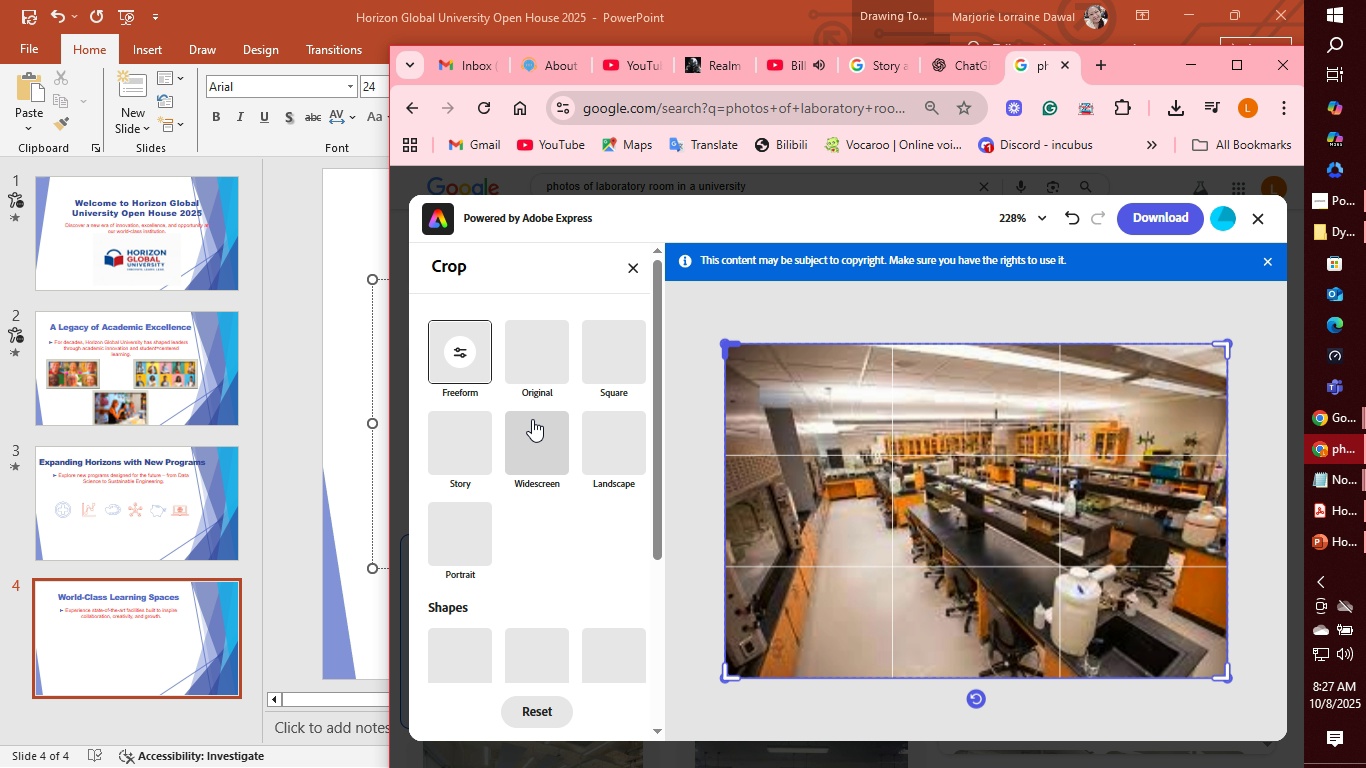 
scroll: coordinate [576, 488], scroll_direction: down, amount: 3.0
 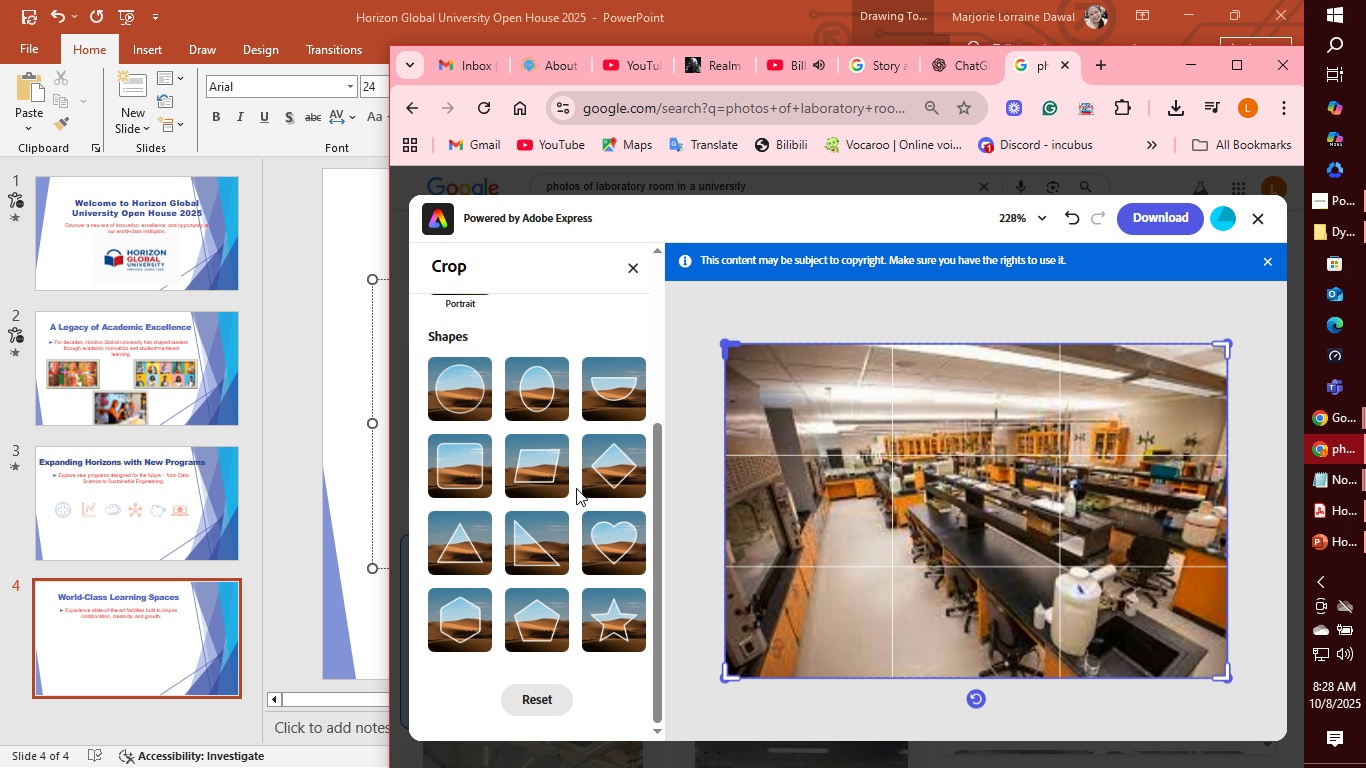 
scroll: coordinate [576, 479], scroll_direction: up, amount: 4.0
 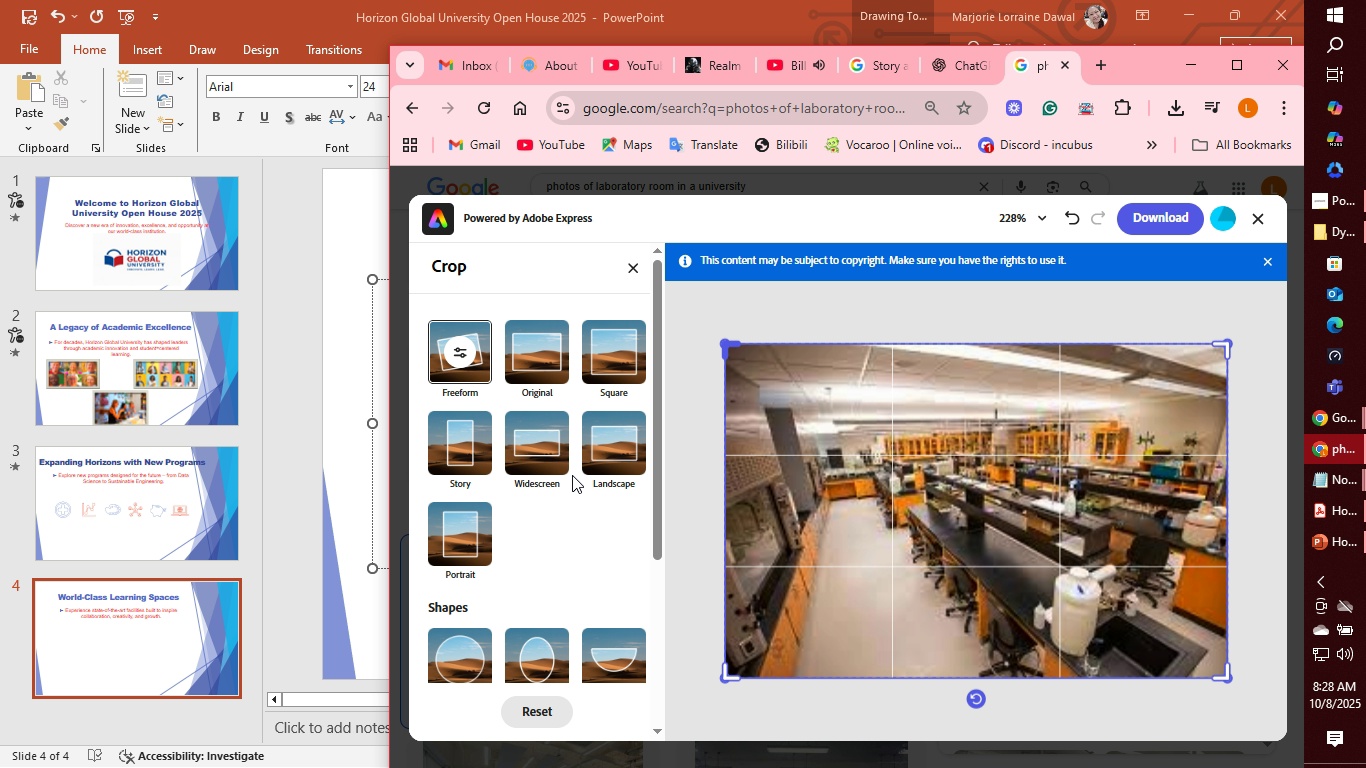 
mouse_move([483, 637])
 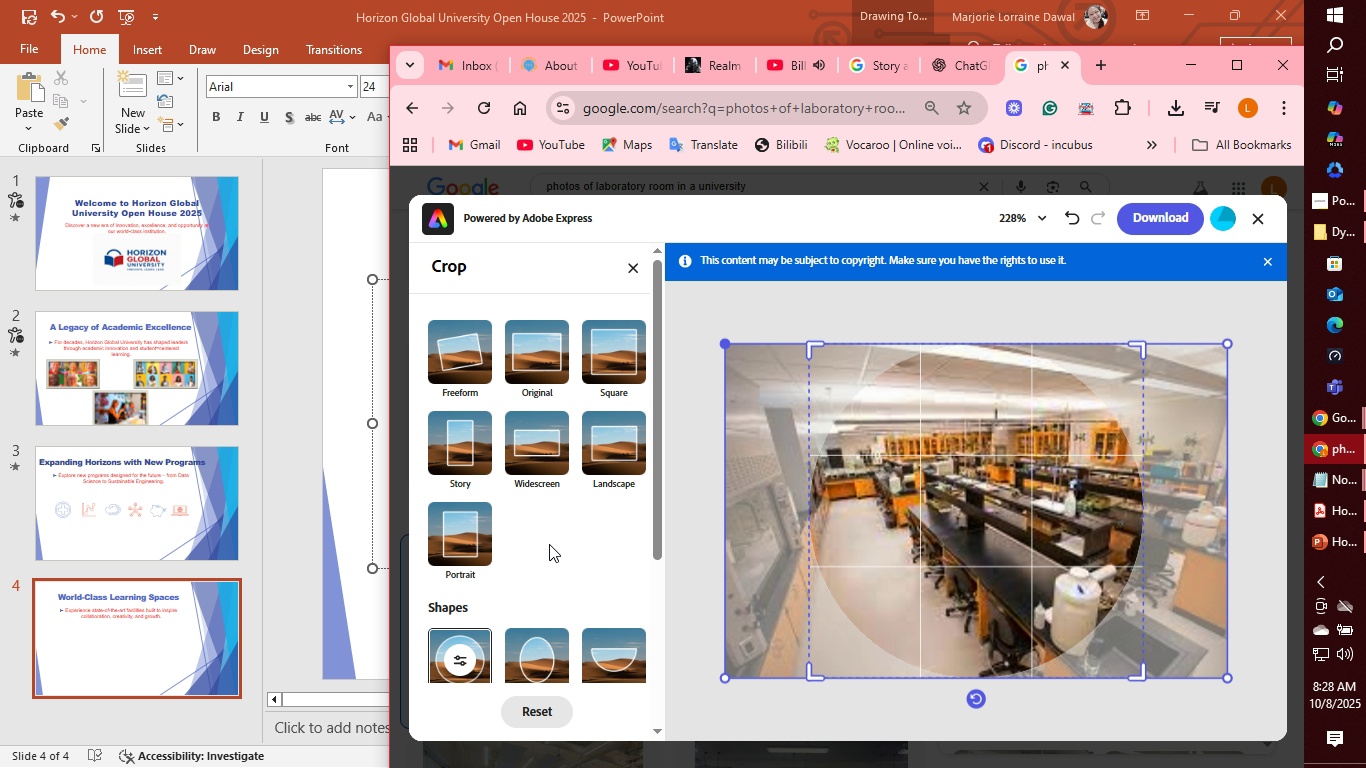 
left_click([466, 660])